 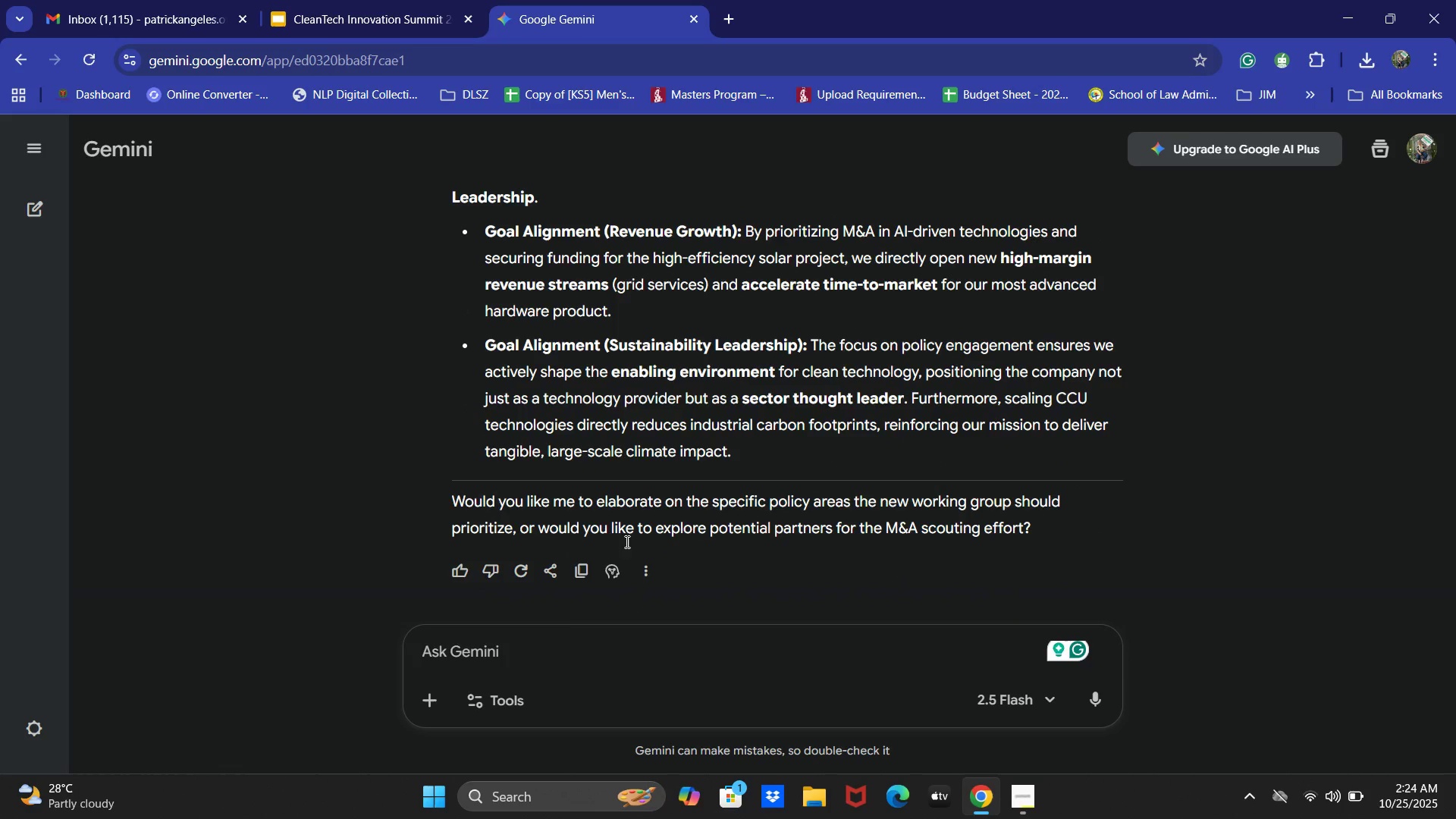 
left_click([513, 657])
 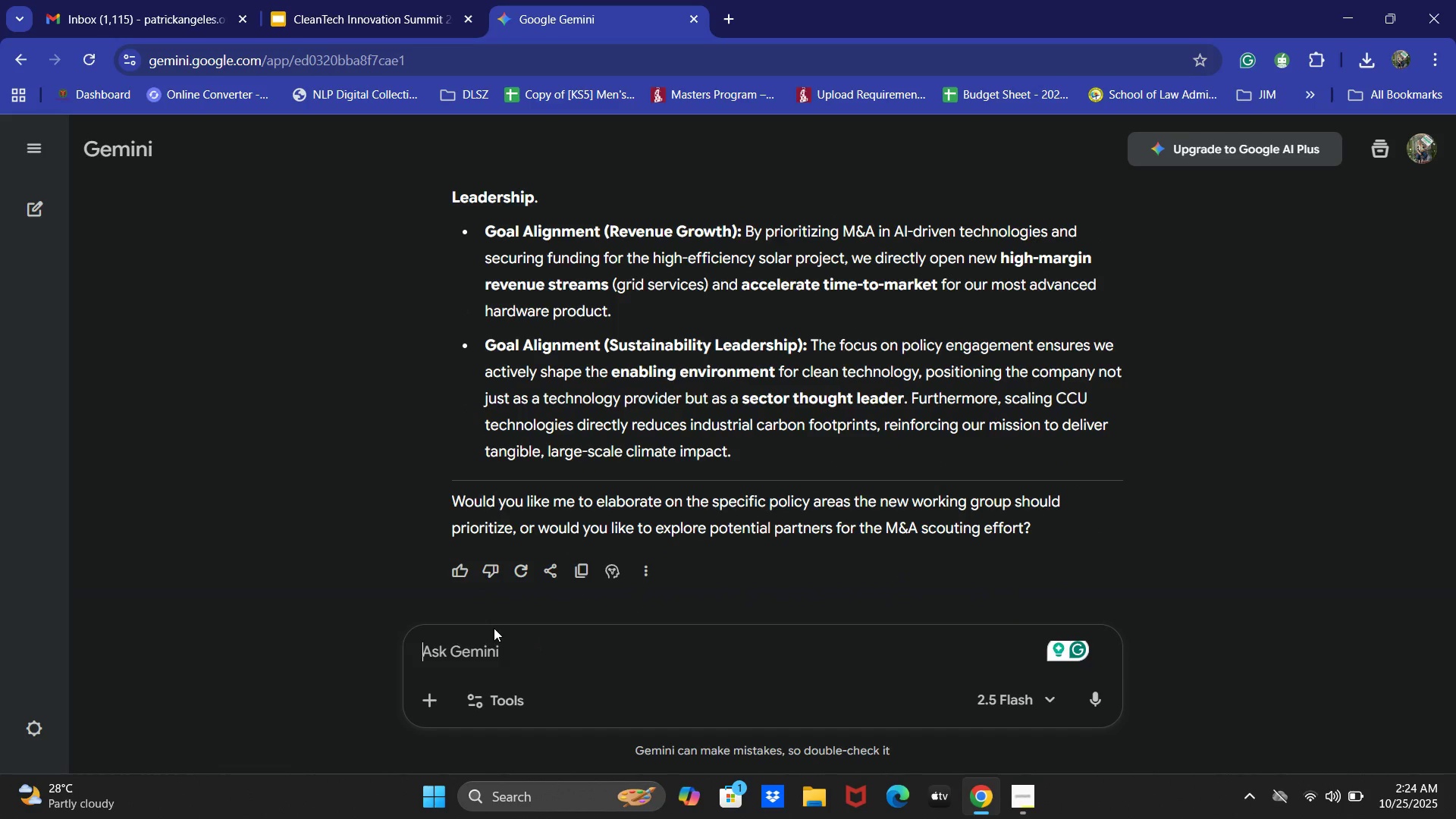 
hold_key(key=ShiftLeft, duration=0.36)
 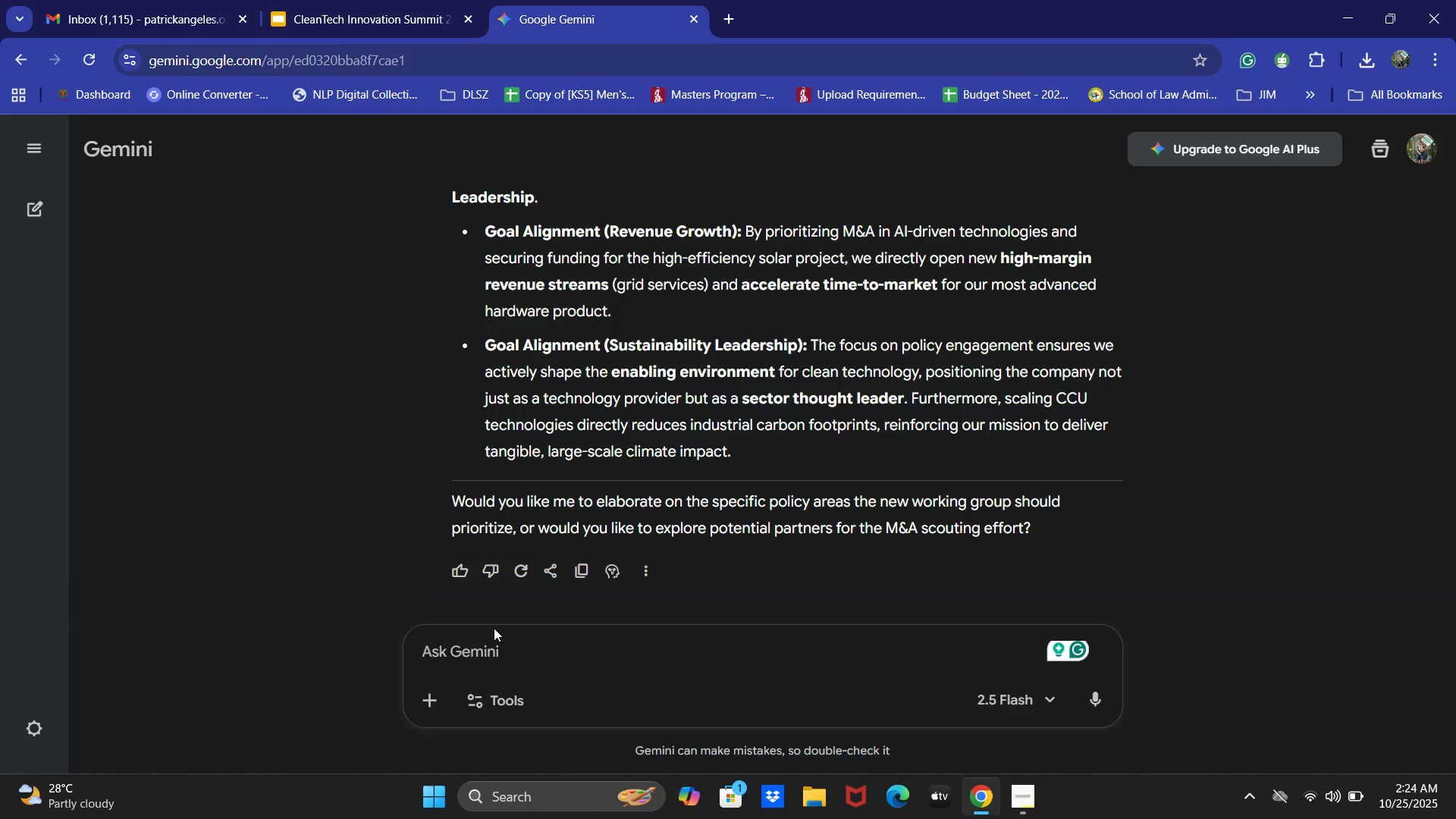 
type(Generate a )
key(Backspace)
type(n if)
key(Backspace)
type(nfographic for this)
 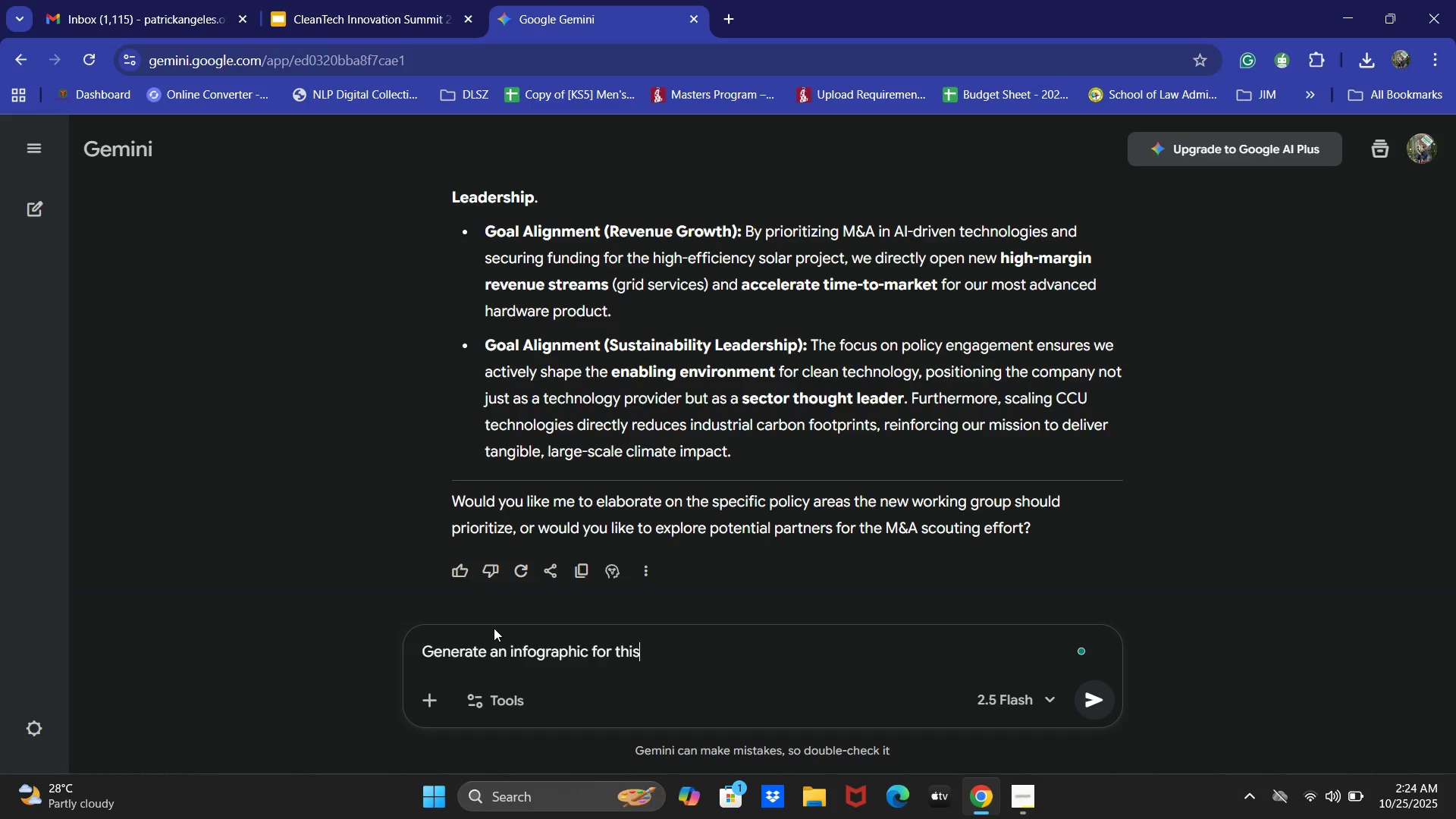 
key(Enter)
 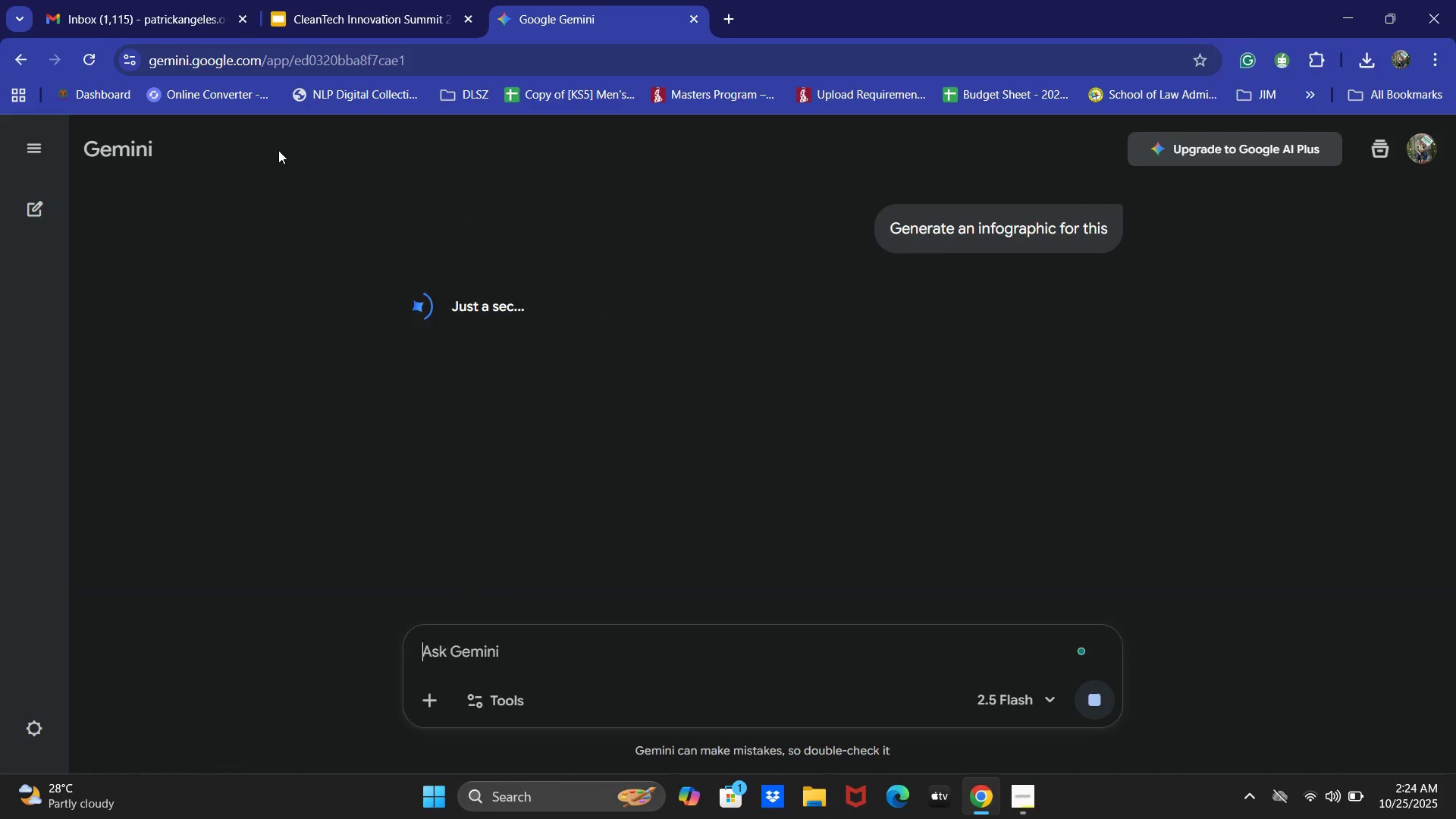 
left_click([607, 0])
 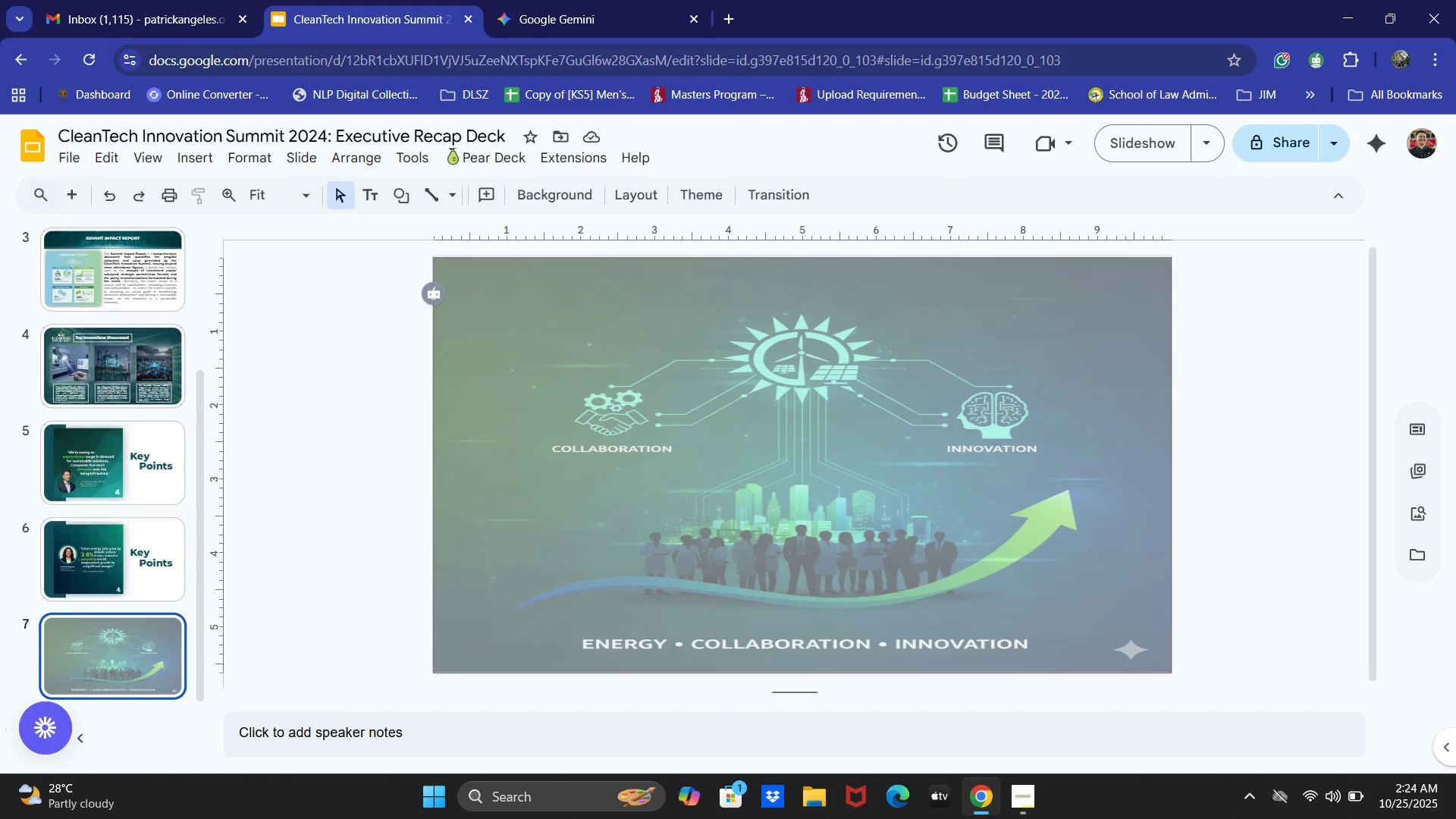 
left_click([1021, 798])